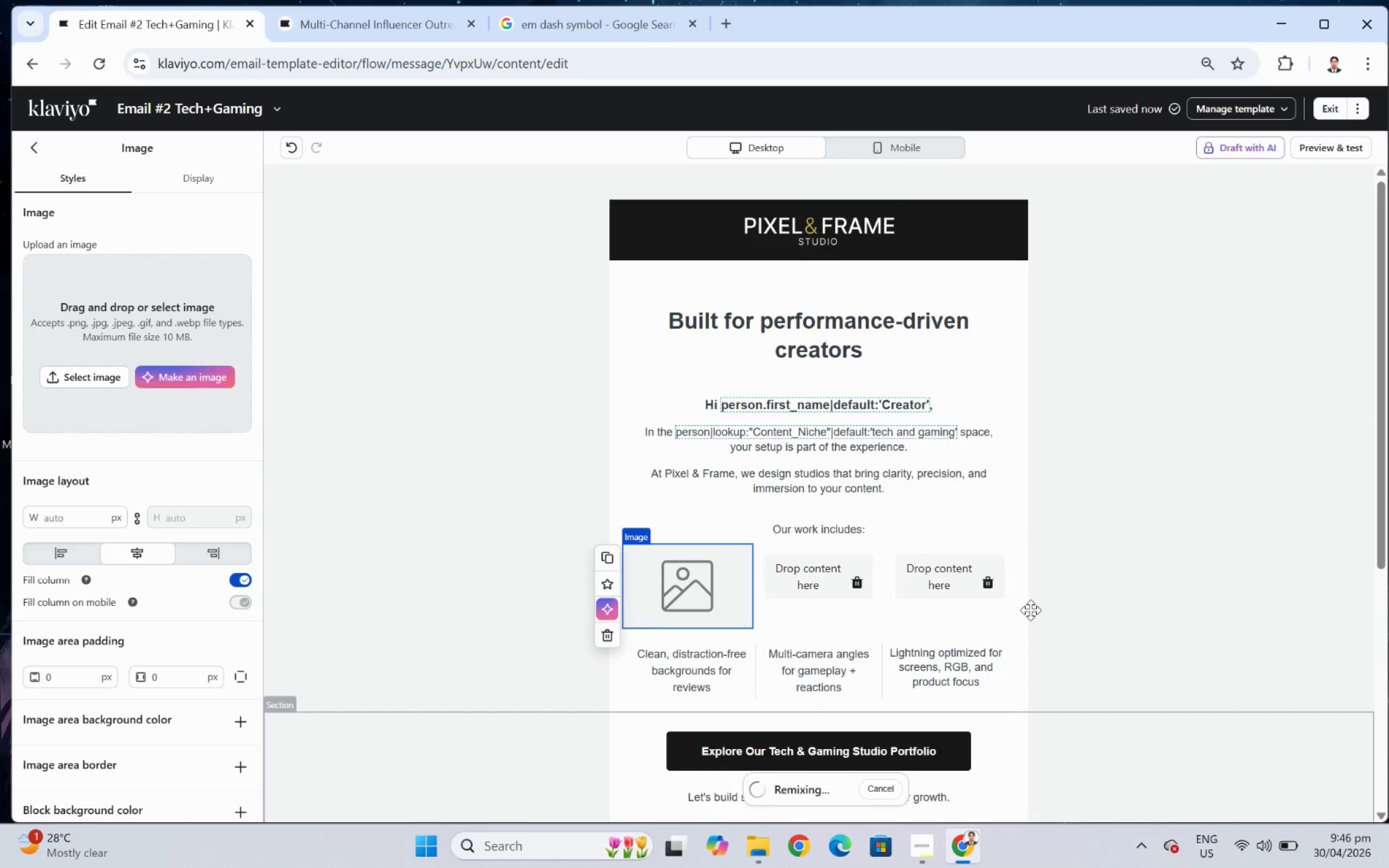 
scroll: coordinate [1030, 610], scroll_direction: down, amount: 4.0
 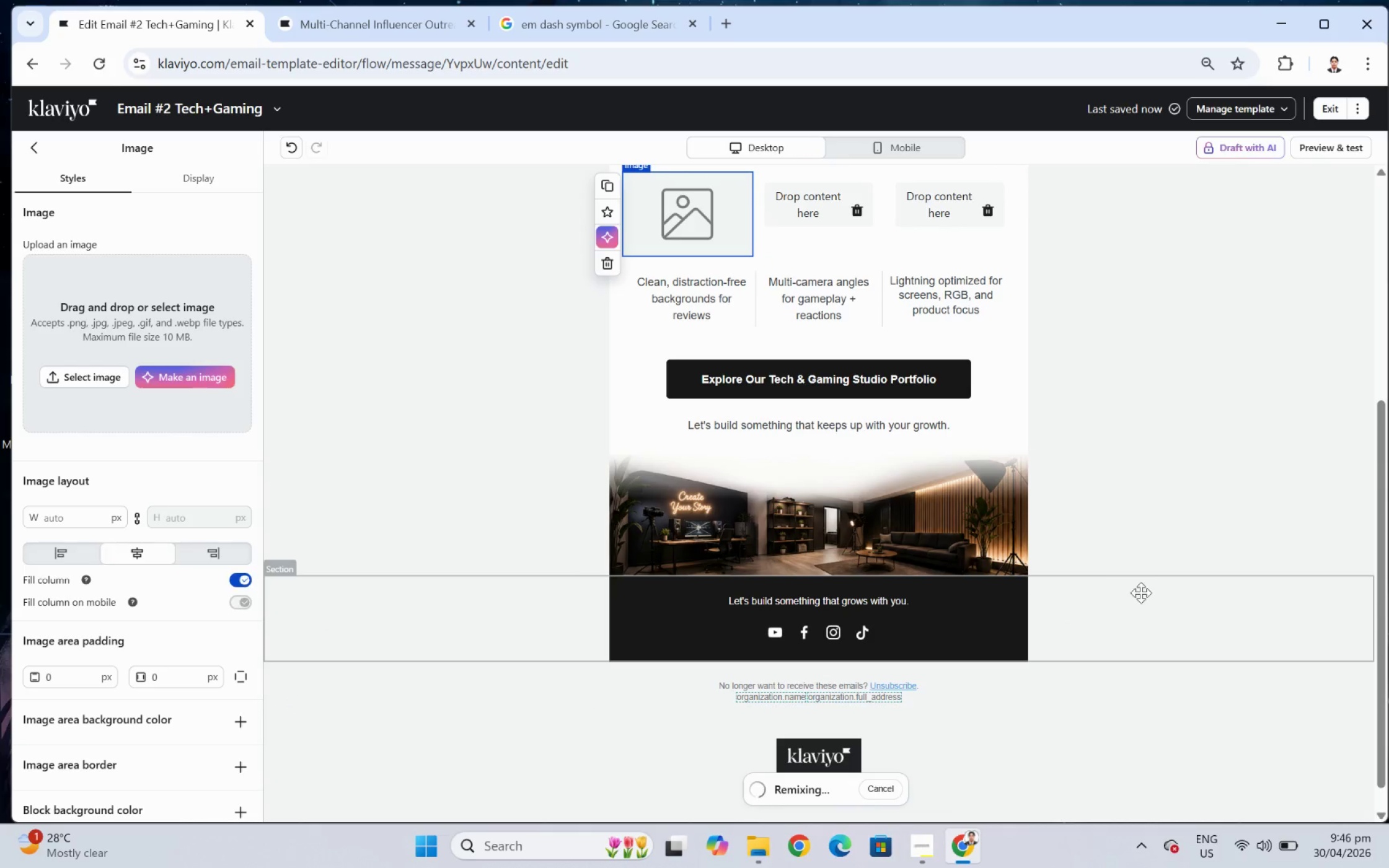 
scroll: coordinate [1183, 591], scroll_direction: up, amount: 2.0
 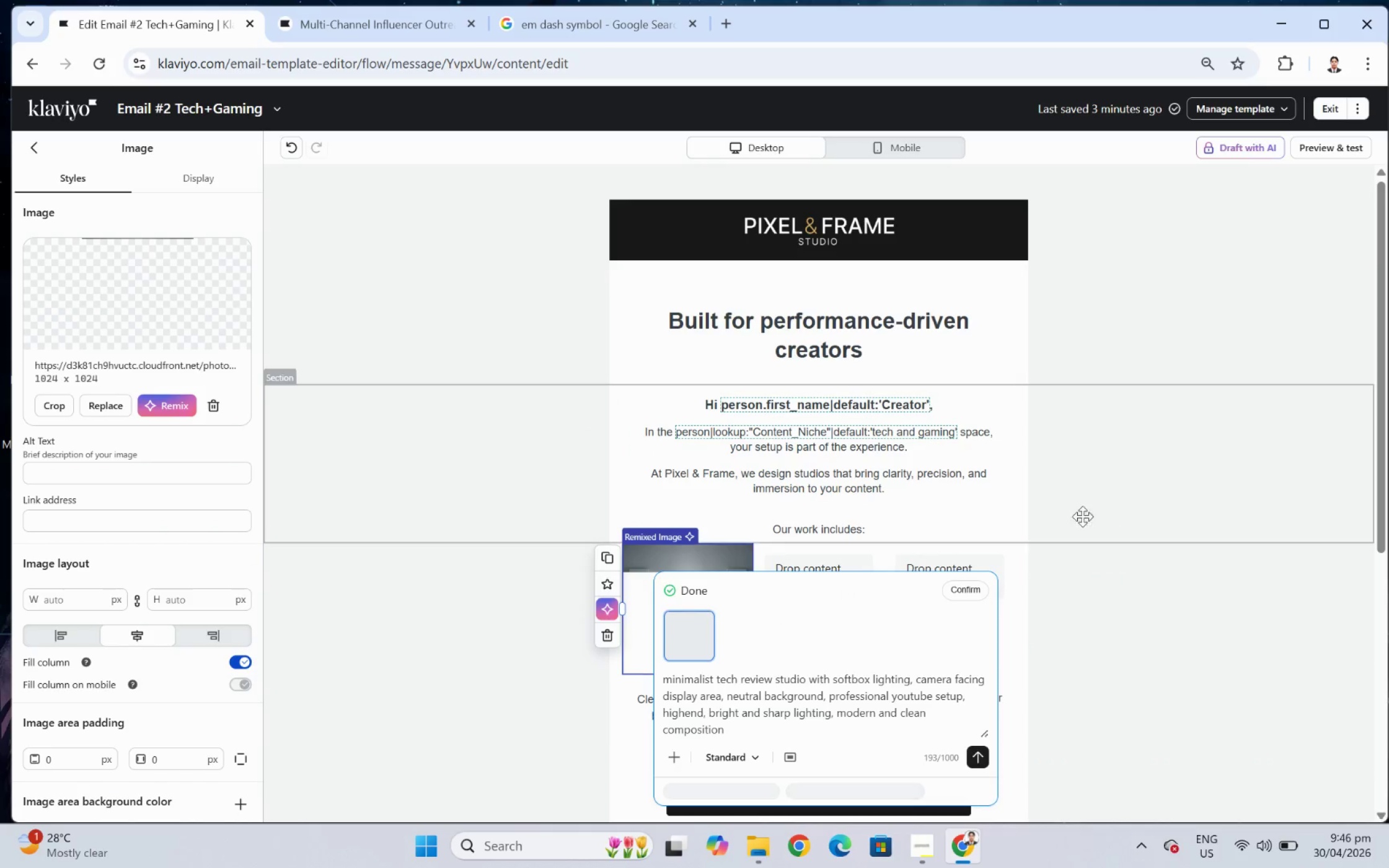 
wait(13.8)
 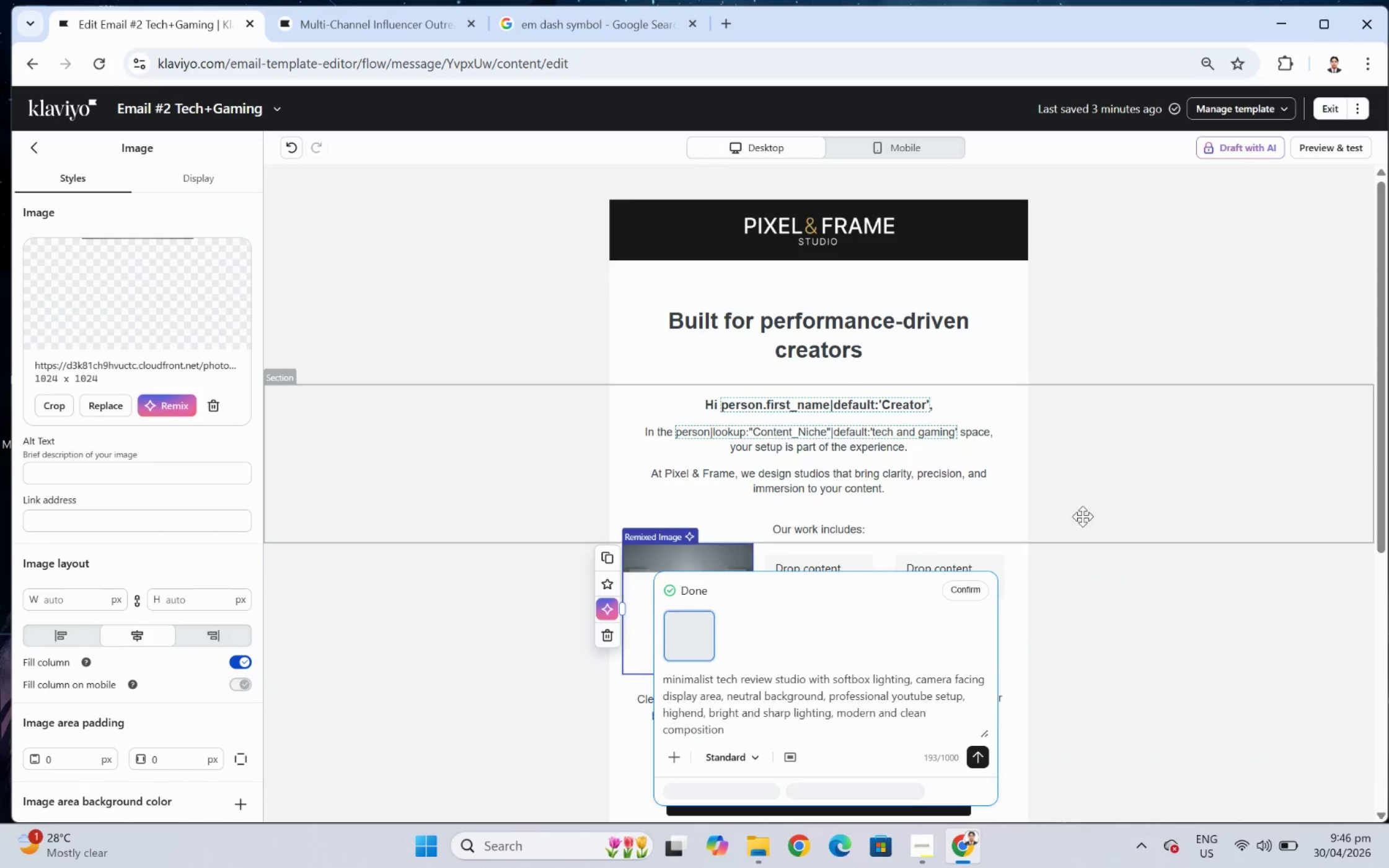 
left_click([962, 572])
 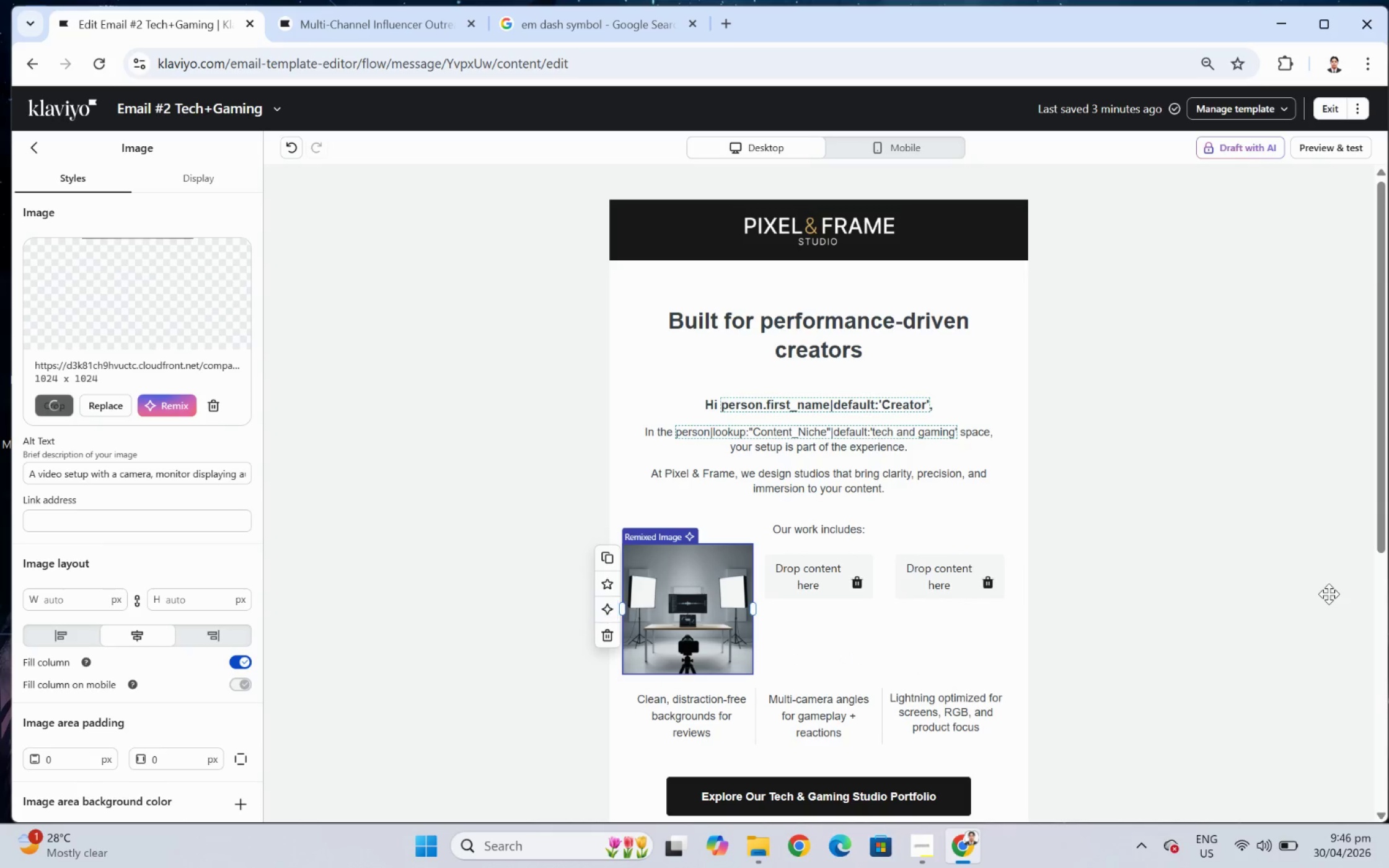 
wait(10.34)
 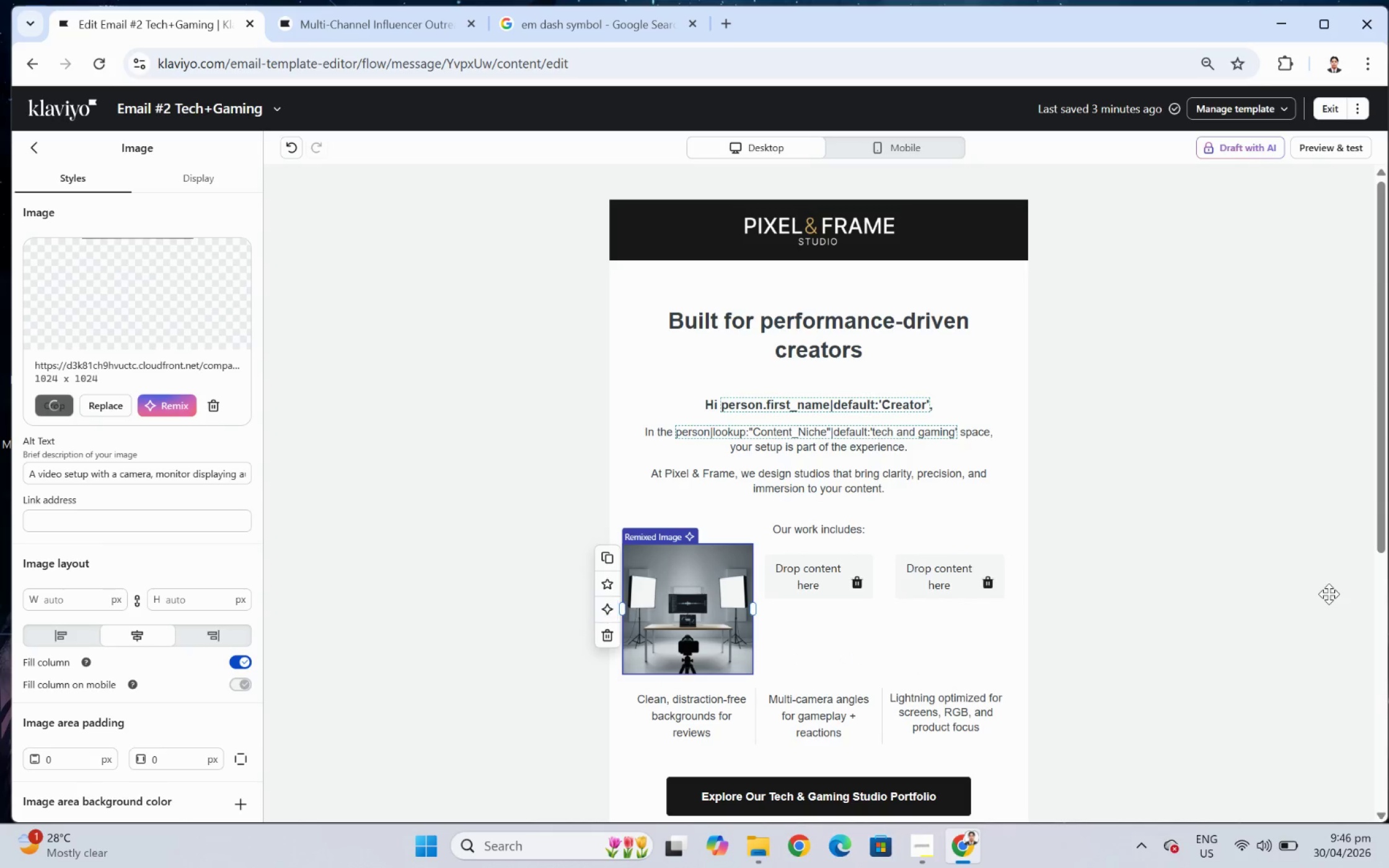 
left_click([1183, 644])
 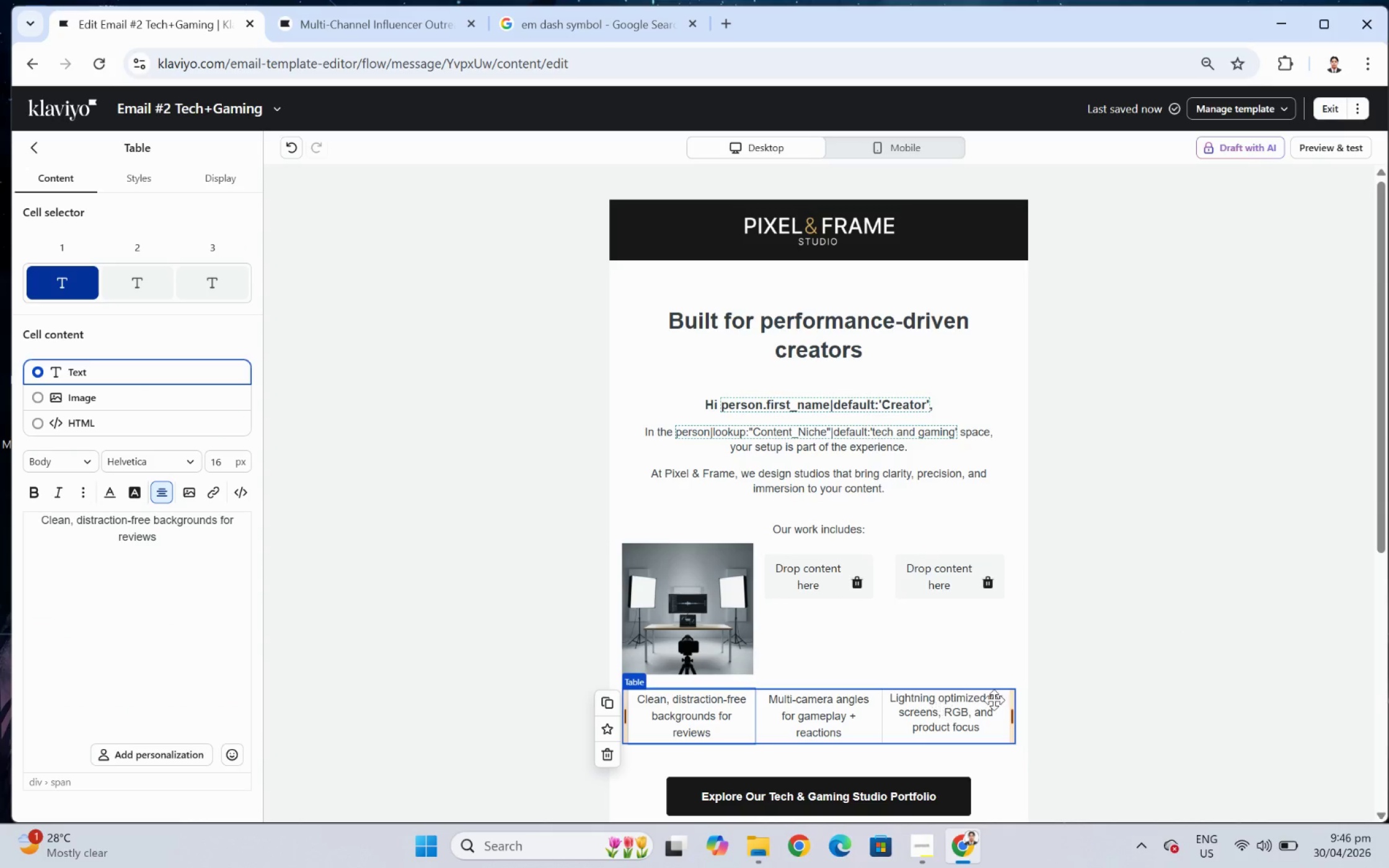 
wait(6.64)
 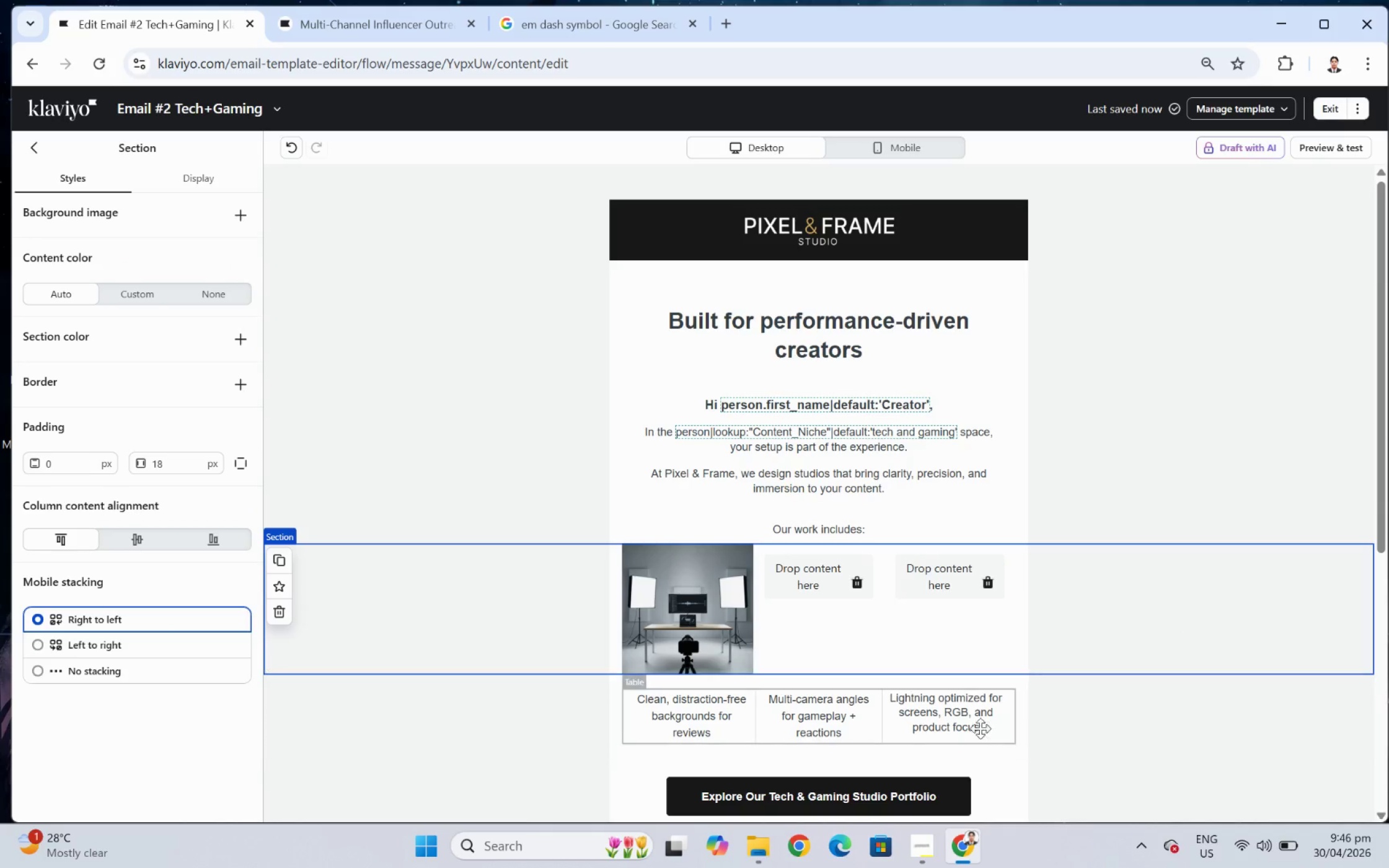 
left_click([1156, 714])
 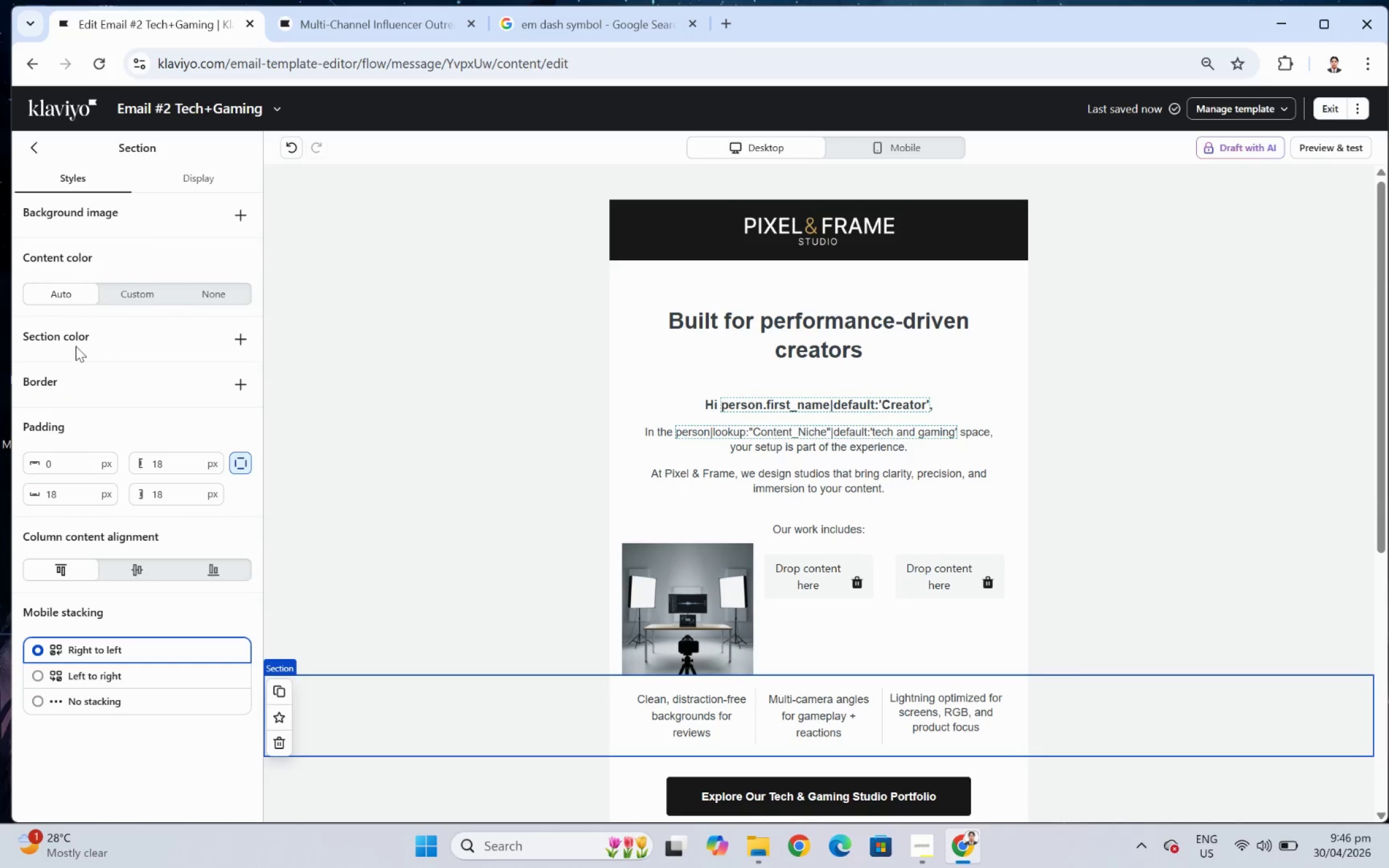 
left_click([33, 152])
 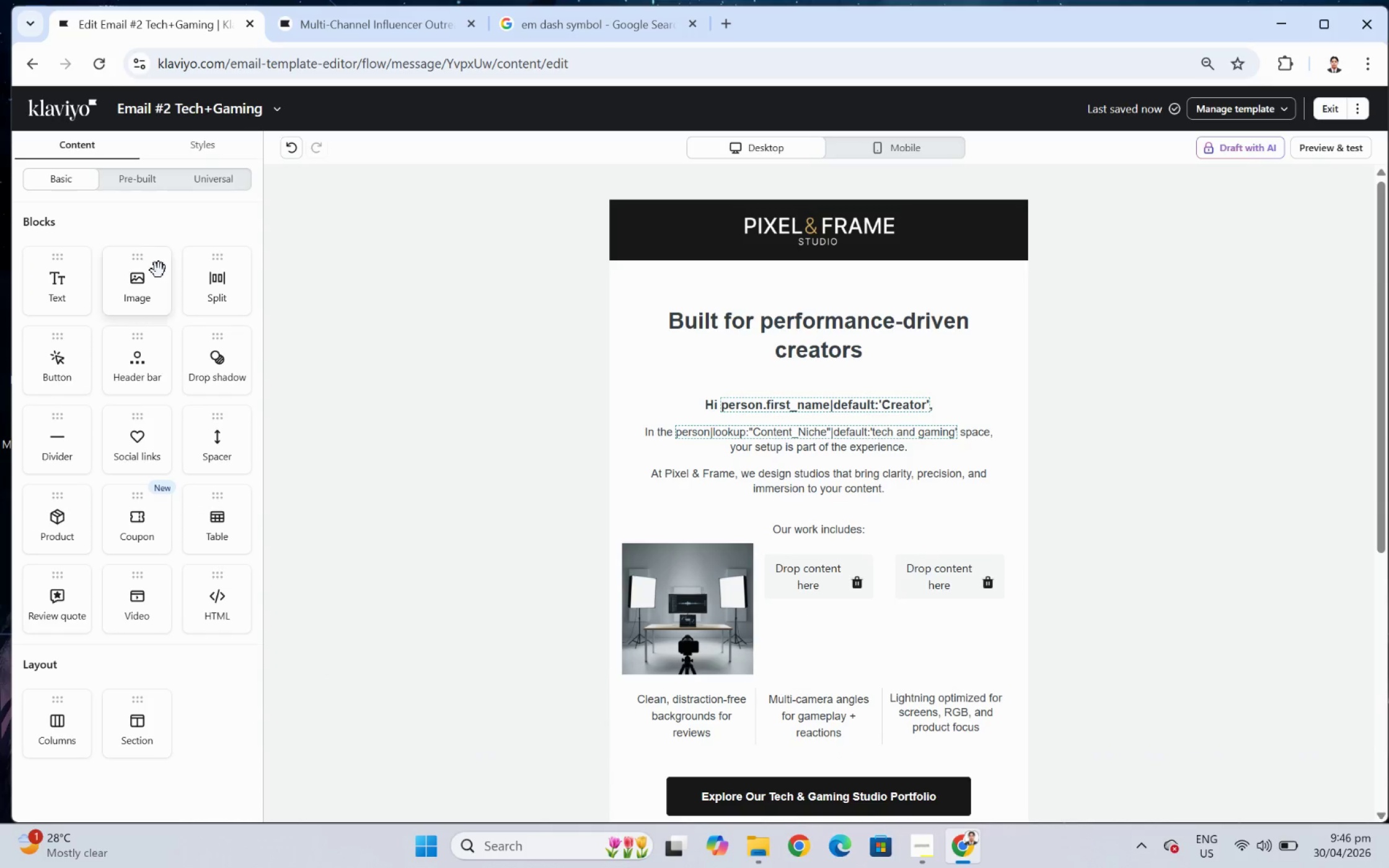 
left_click_drag(start_coordinate=[157, 278], to_coordinate=[836, 587])
 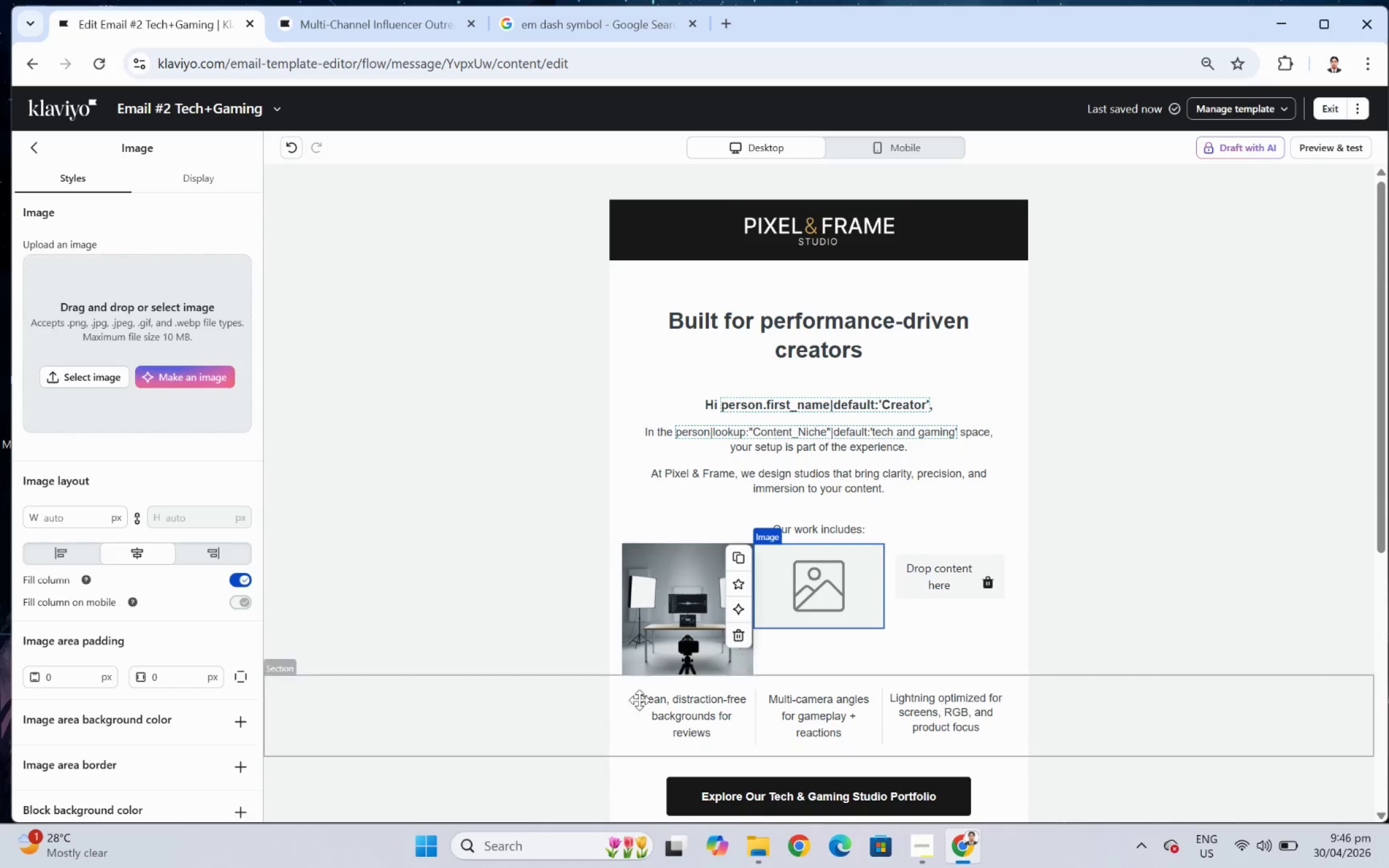 
left_click([215, 375])
 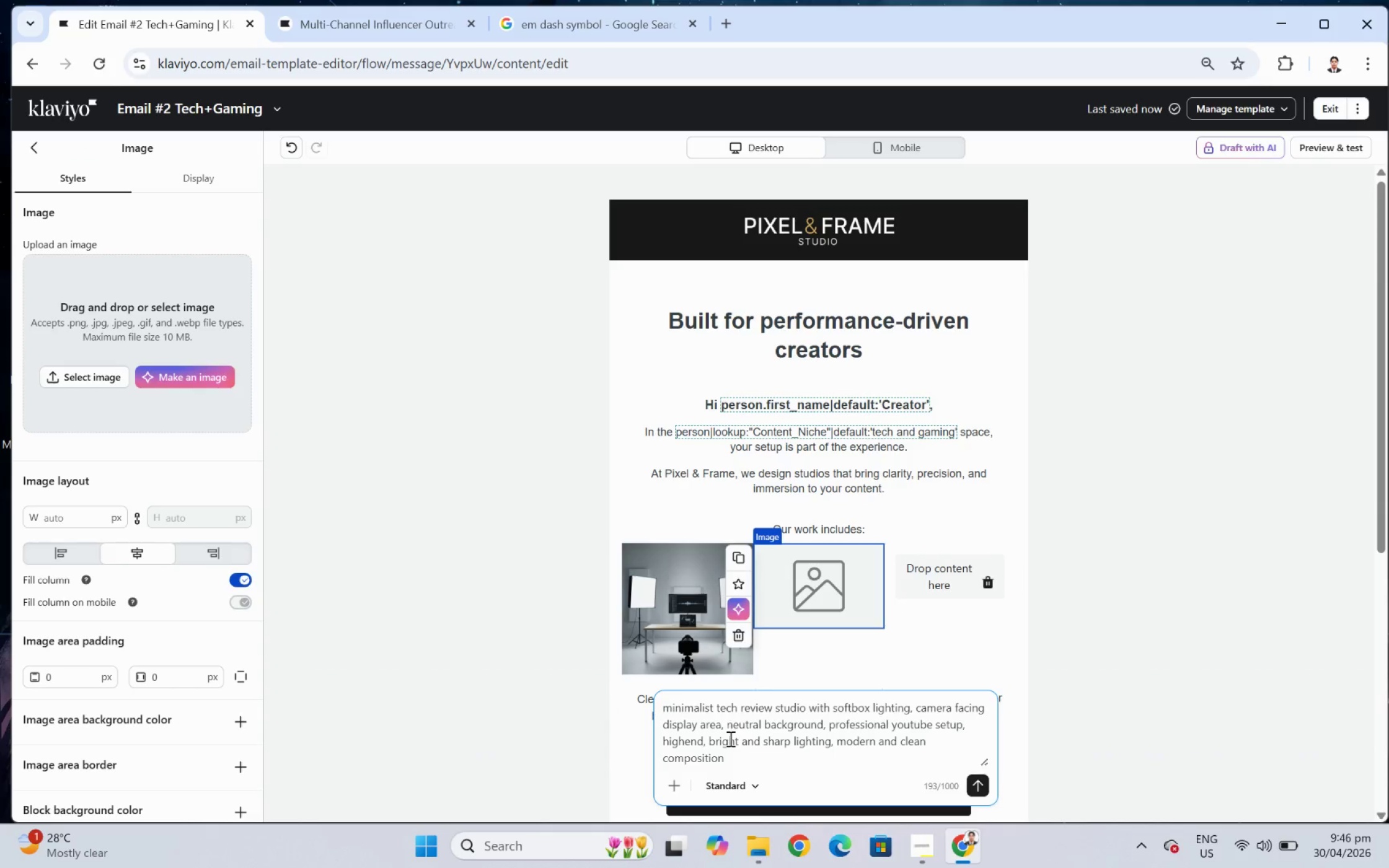 
double_click([729, 738])
 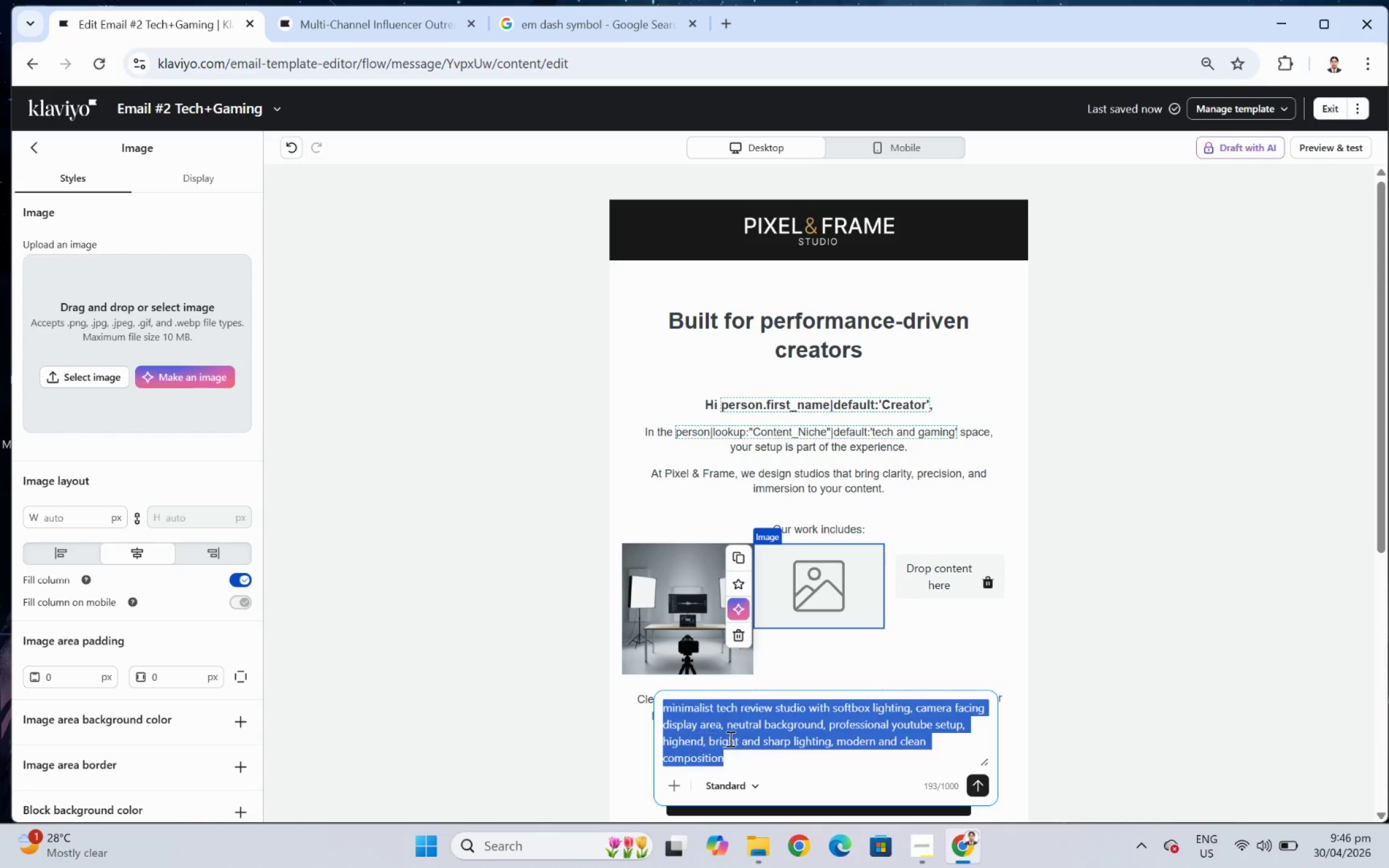 
triple_click([729, 738])
 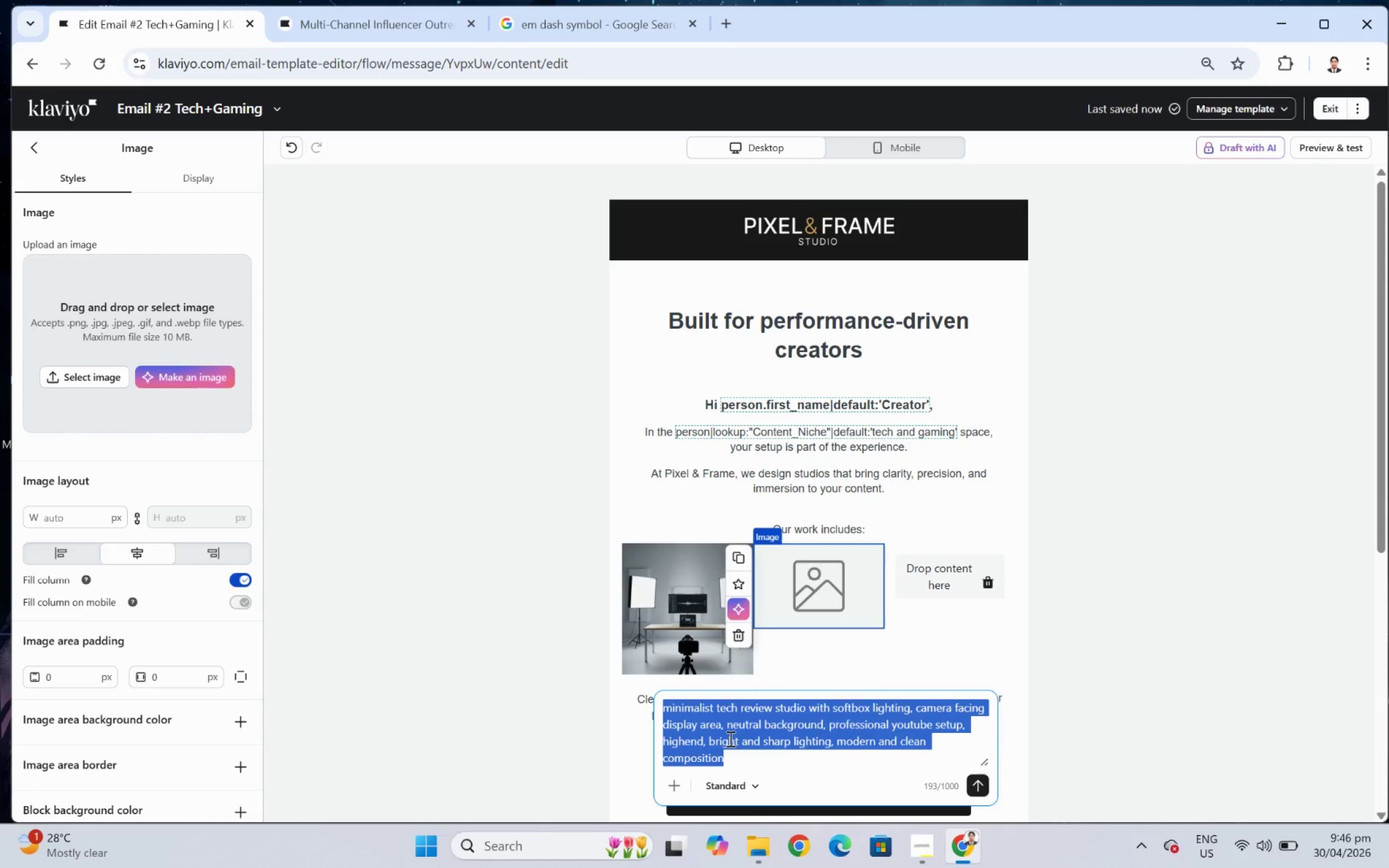 
key(Backspace)
 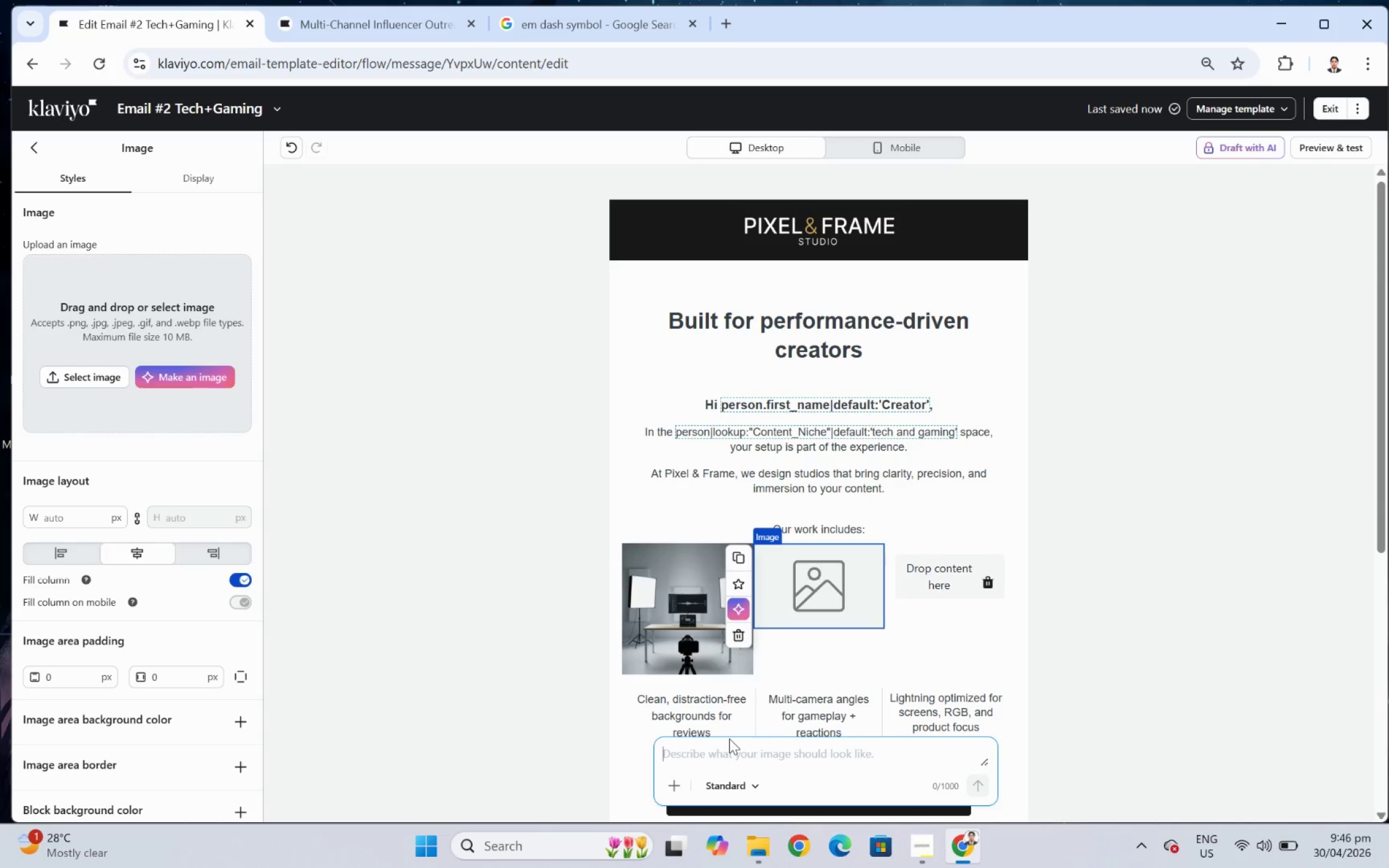 
wait(5.6)
 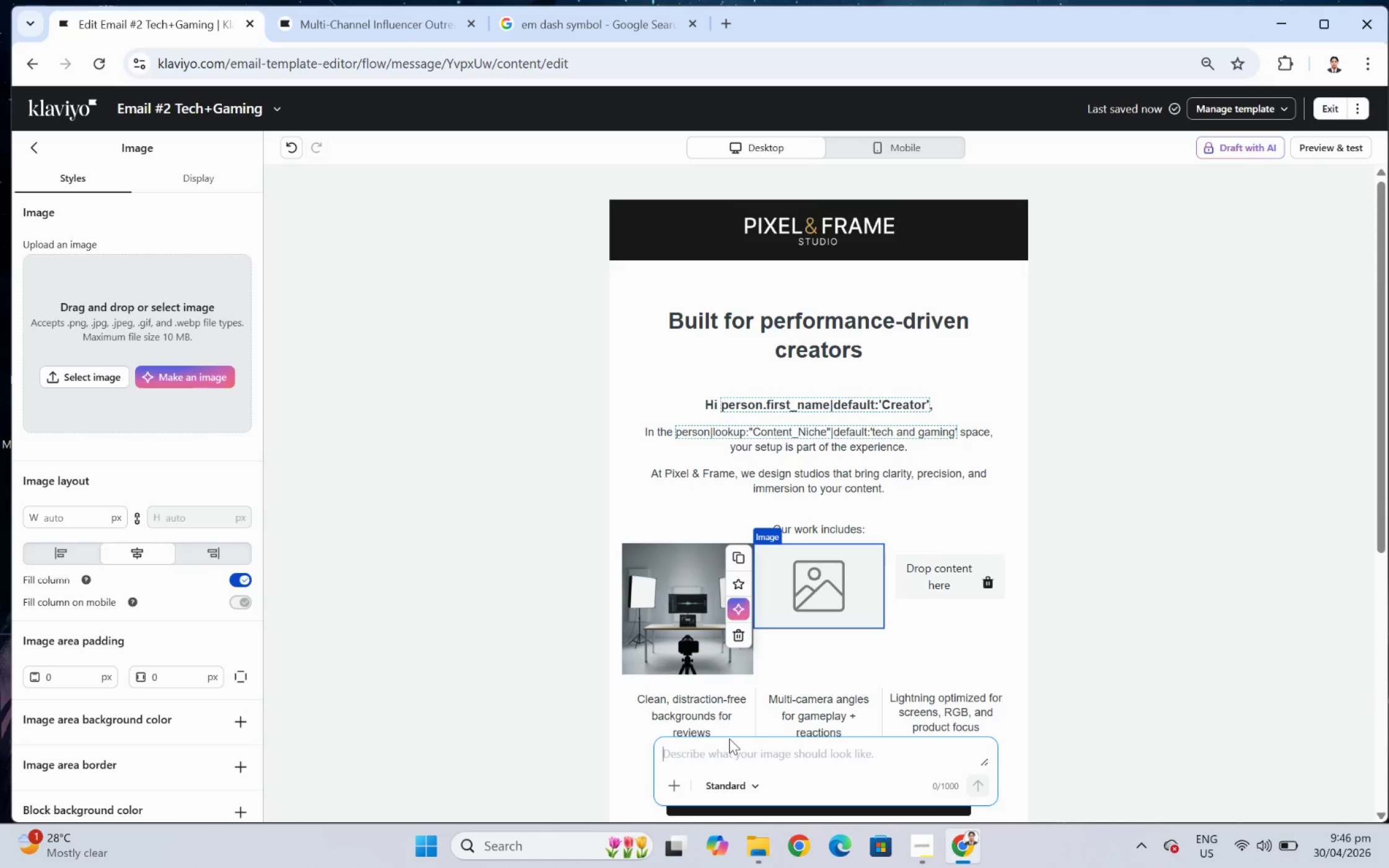 
type(Professional content creator studio with multiple camera angles, gaming chair, microphone boom arm, dual lighting setup, streaming environment, modern tech aesthetic, cinematic lighting, high detail)
 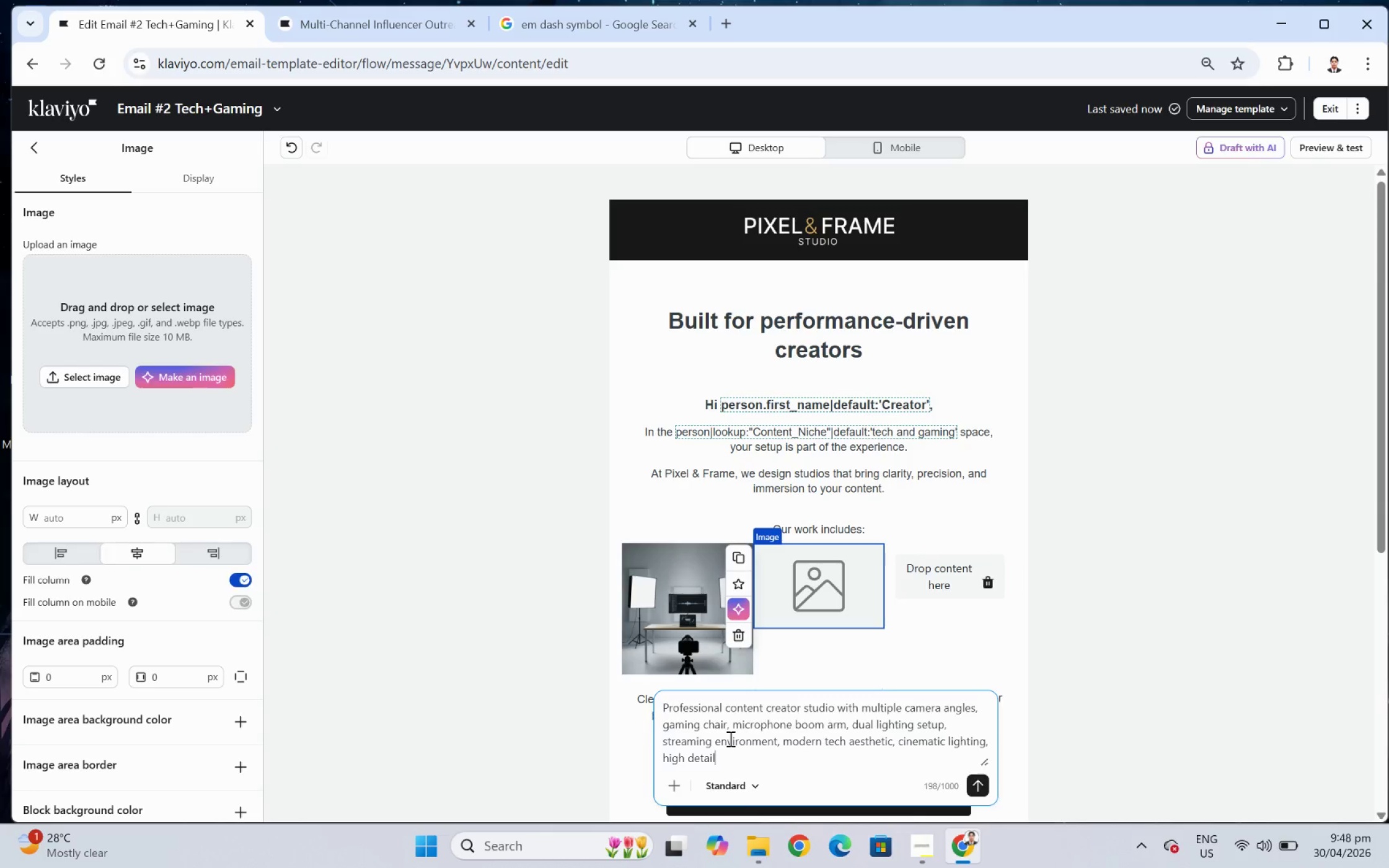 
key(Enter)
 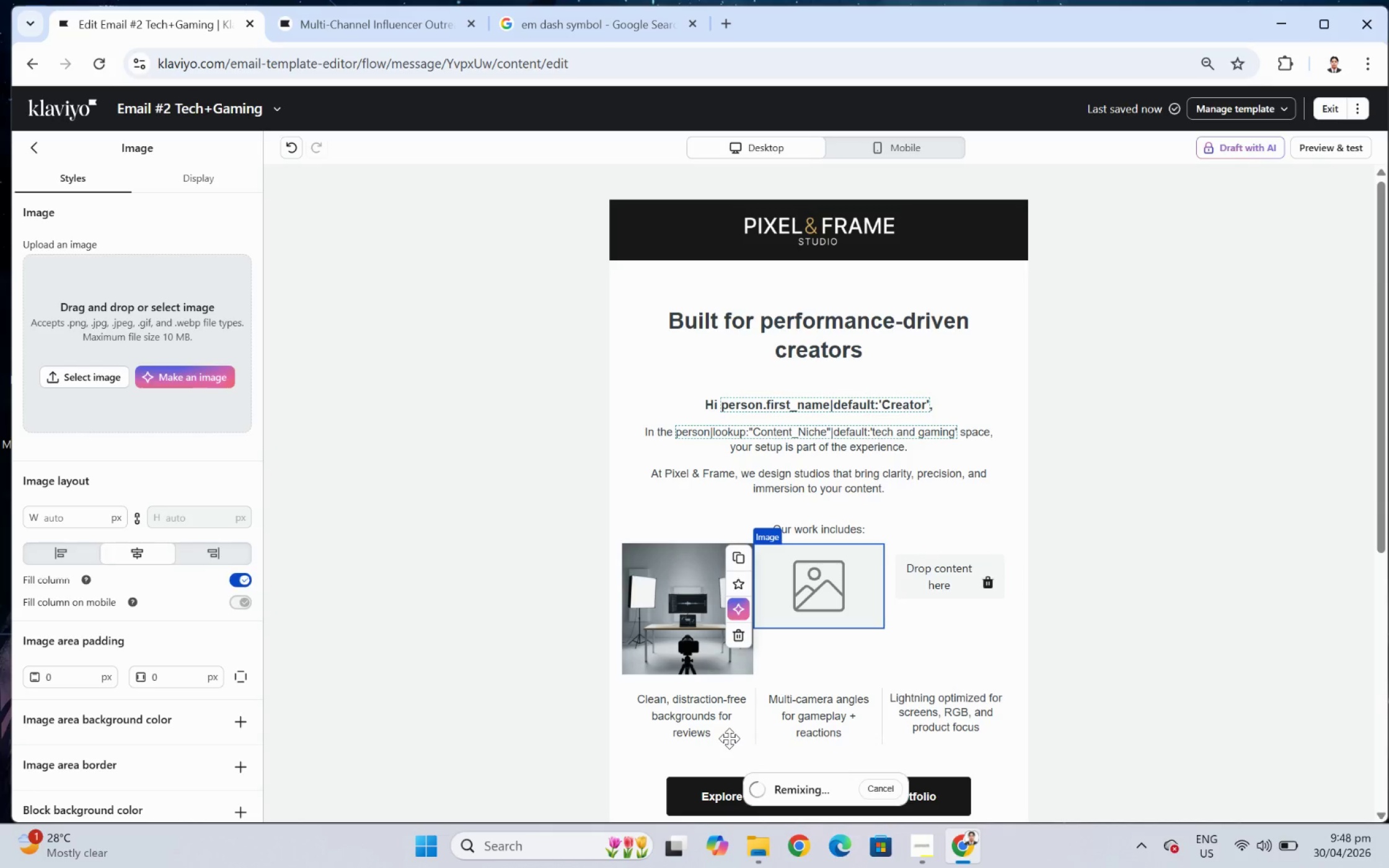 
wait(17.18)
 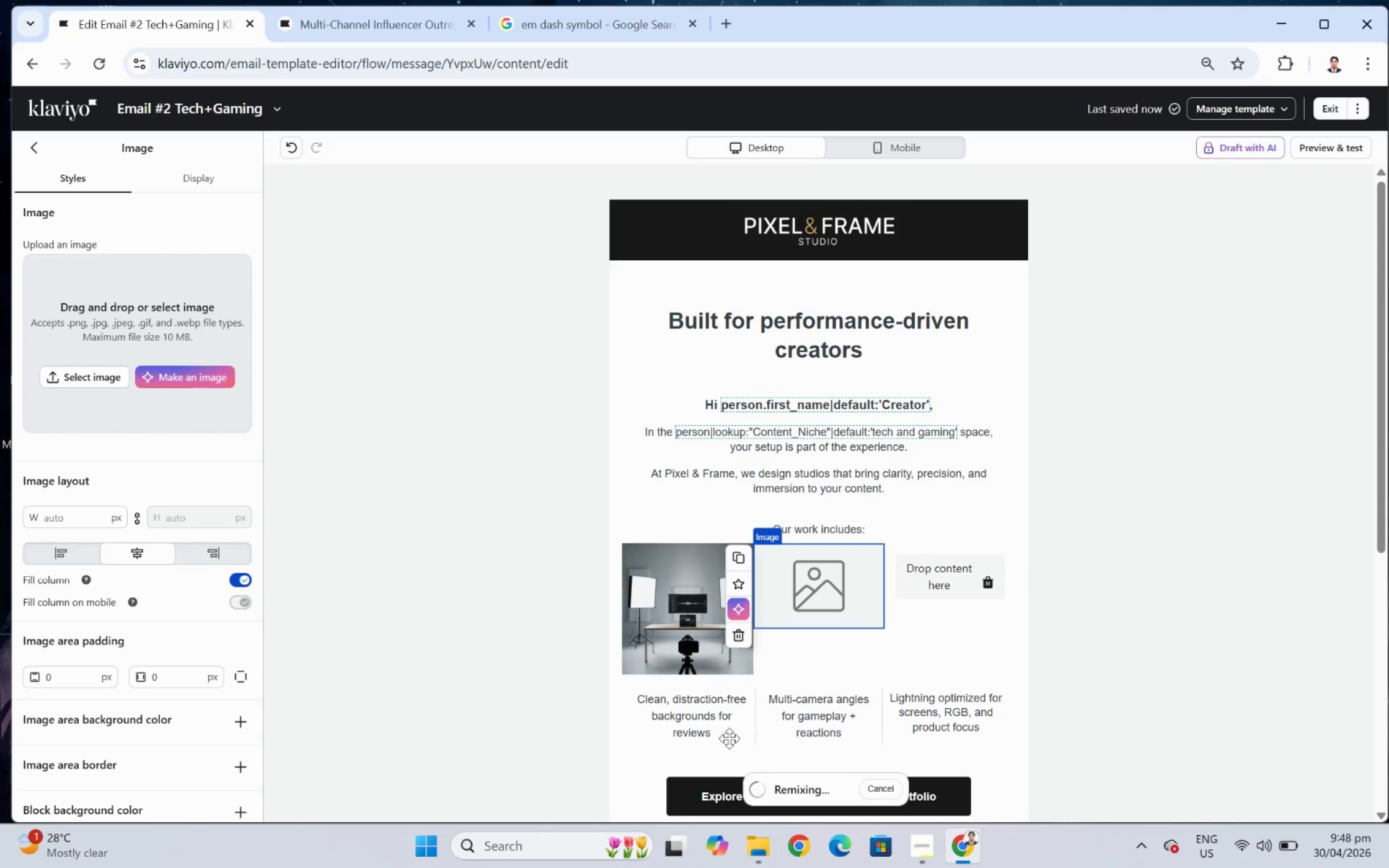 
scroll: coordinate [1067, 621], scroll_direction: down, amount: 2.0
 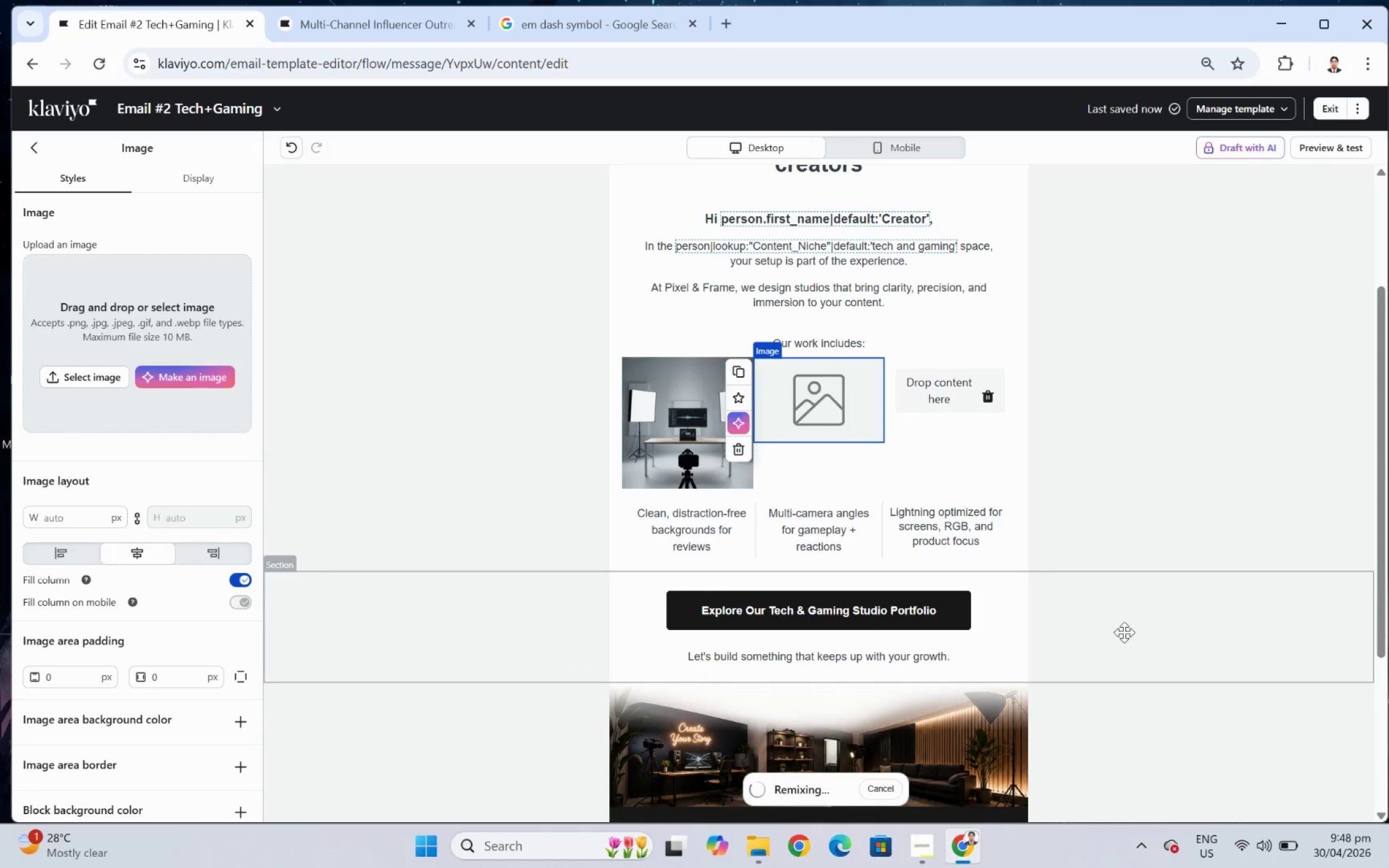 
scroll: coordinate [1126, 633], scroll_direction: up, amount: 3.0
 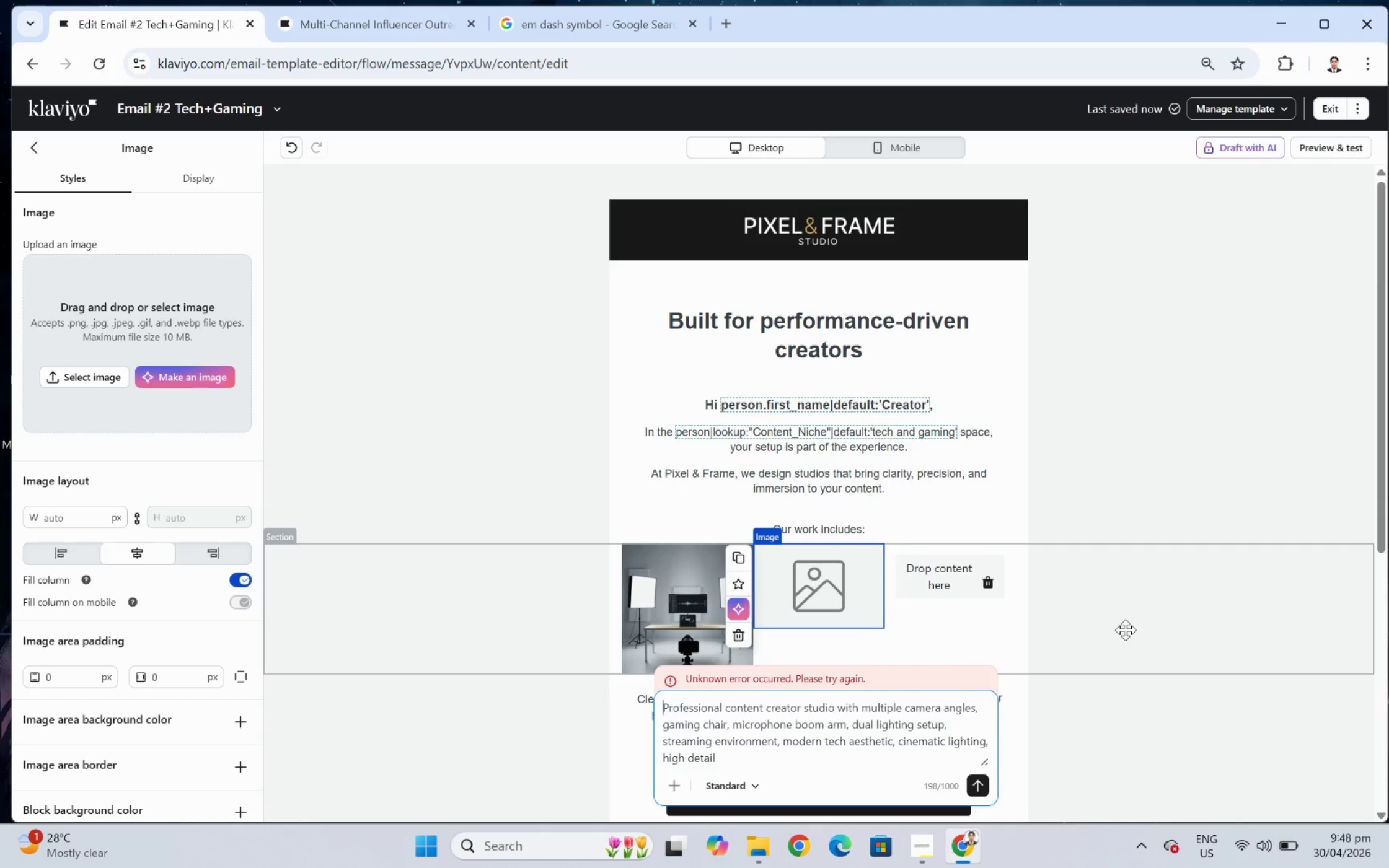 
wait(26.46)
 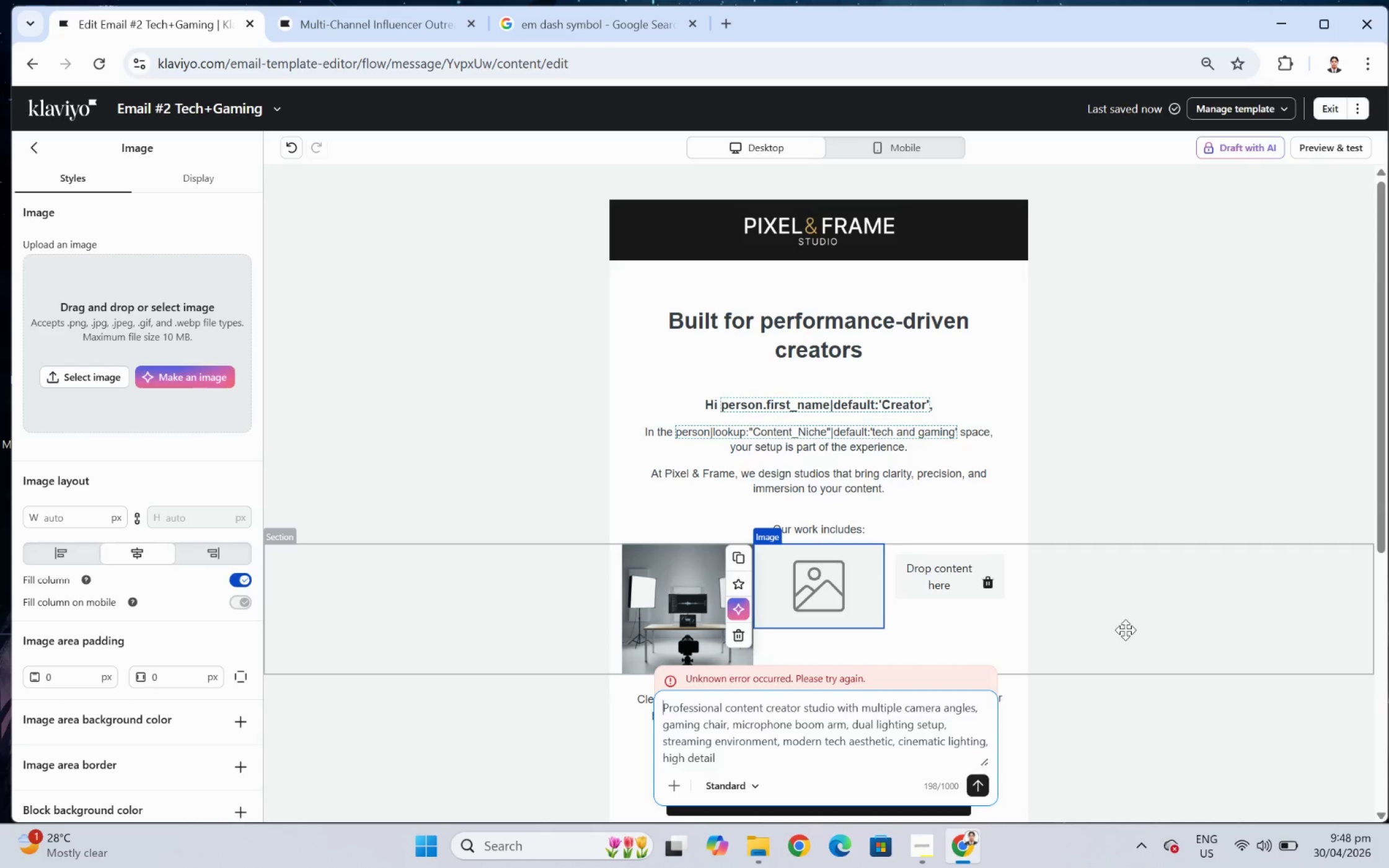 
left_click([814, 755])
 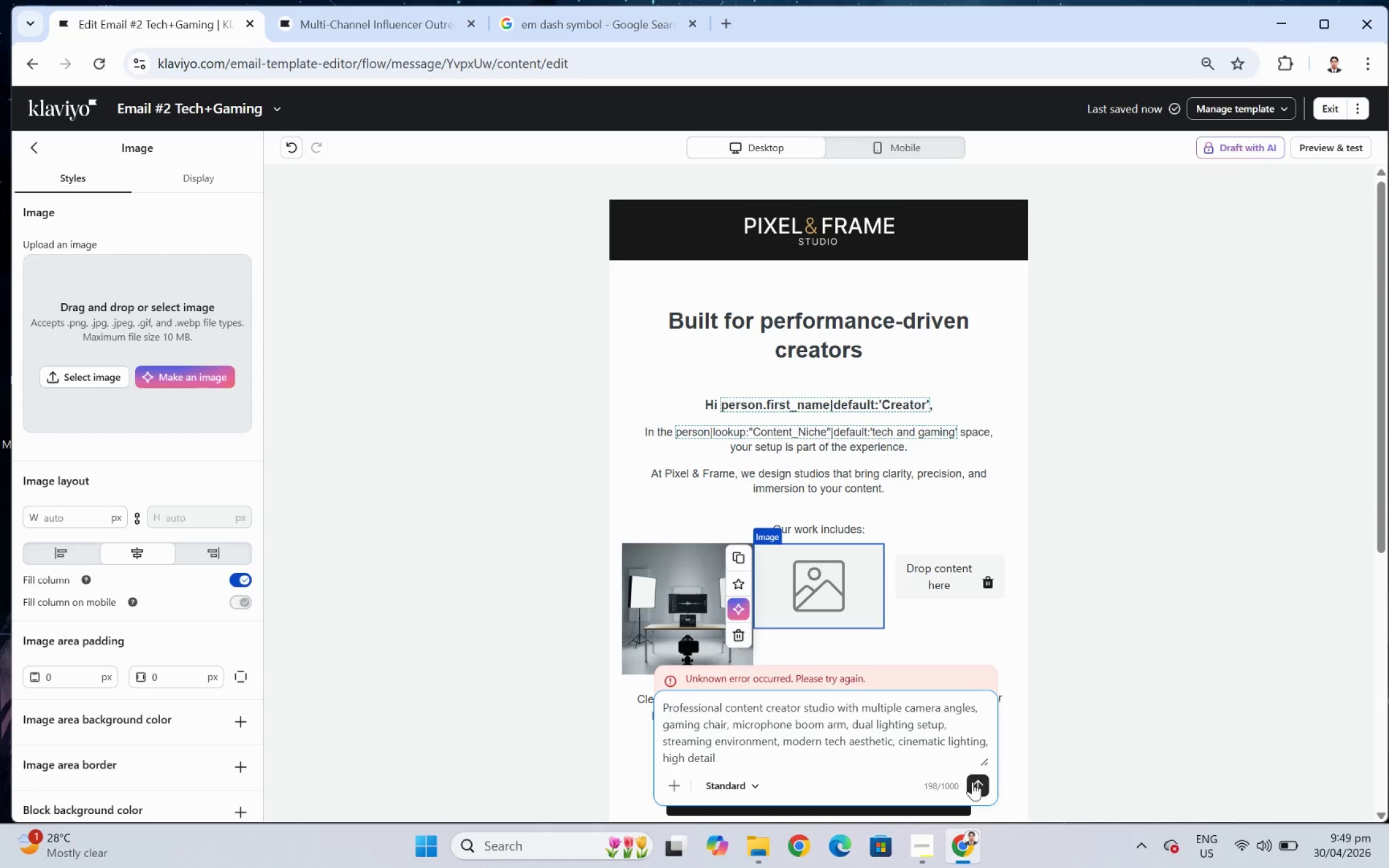 
left_click([978, 781])
 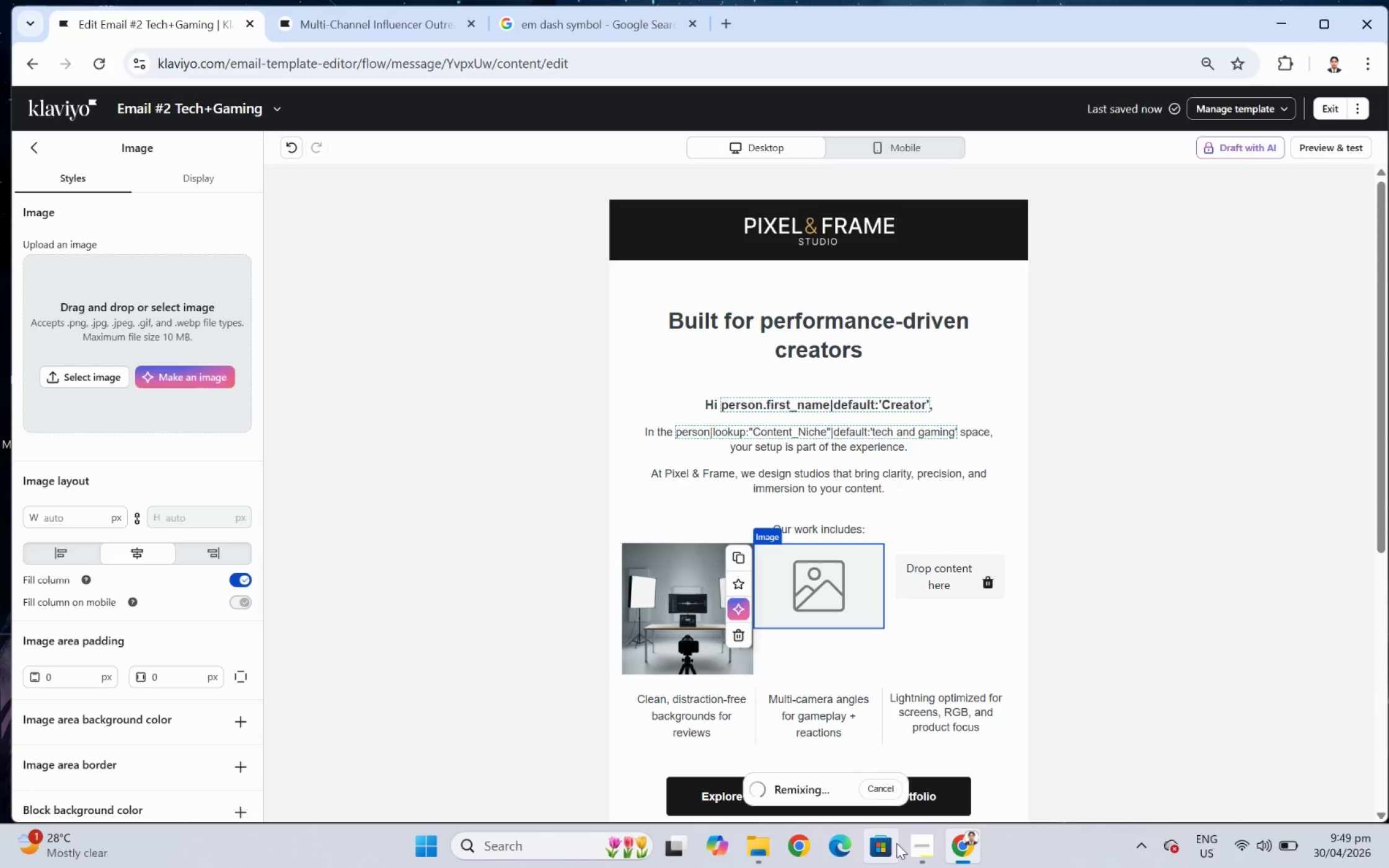 
left_click([917, 843])